 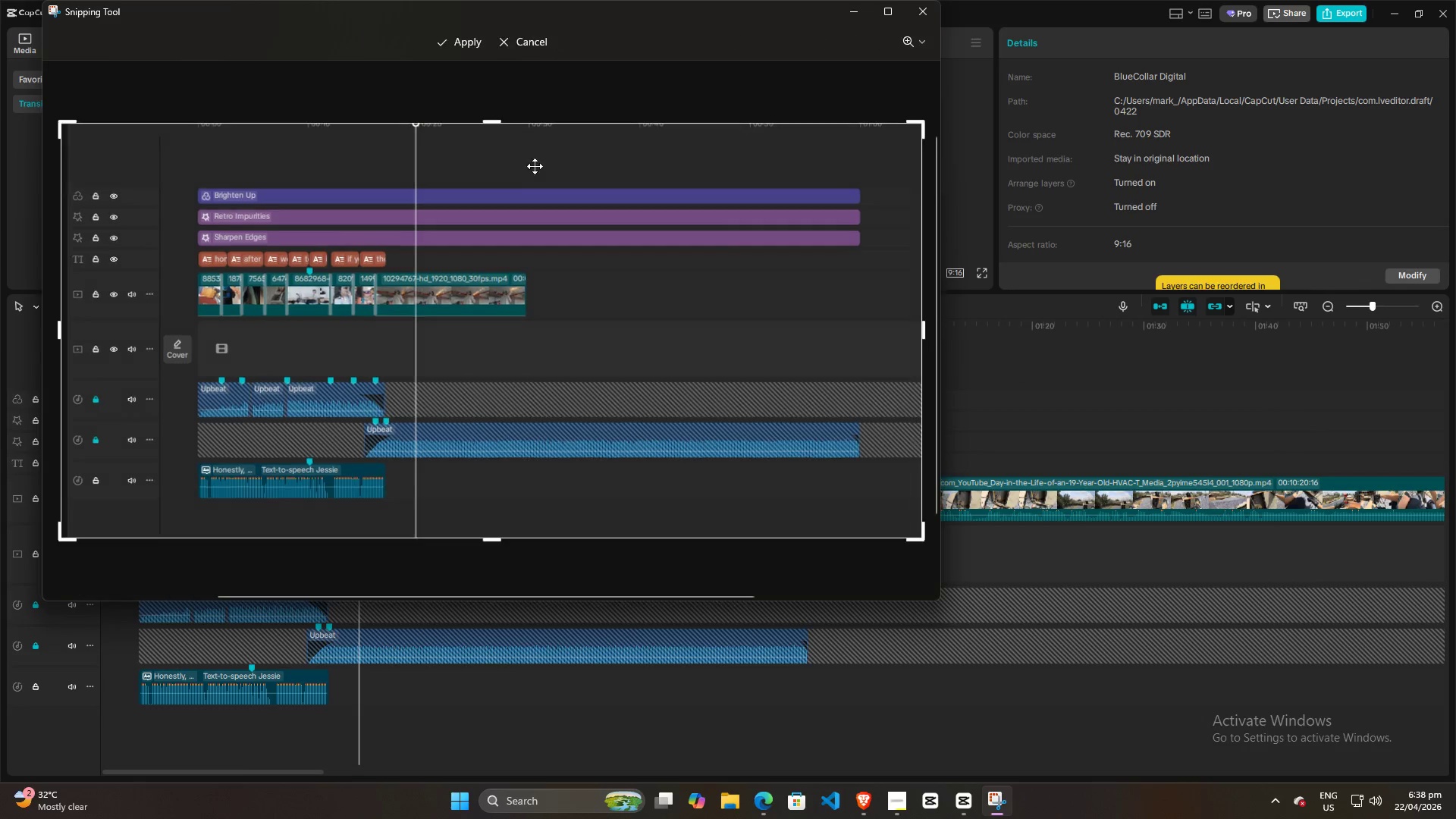 
left_click_drag(start_coordinate=[491, 123], to_coordinate=[483, 357])
 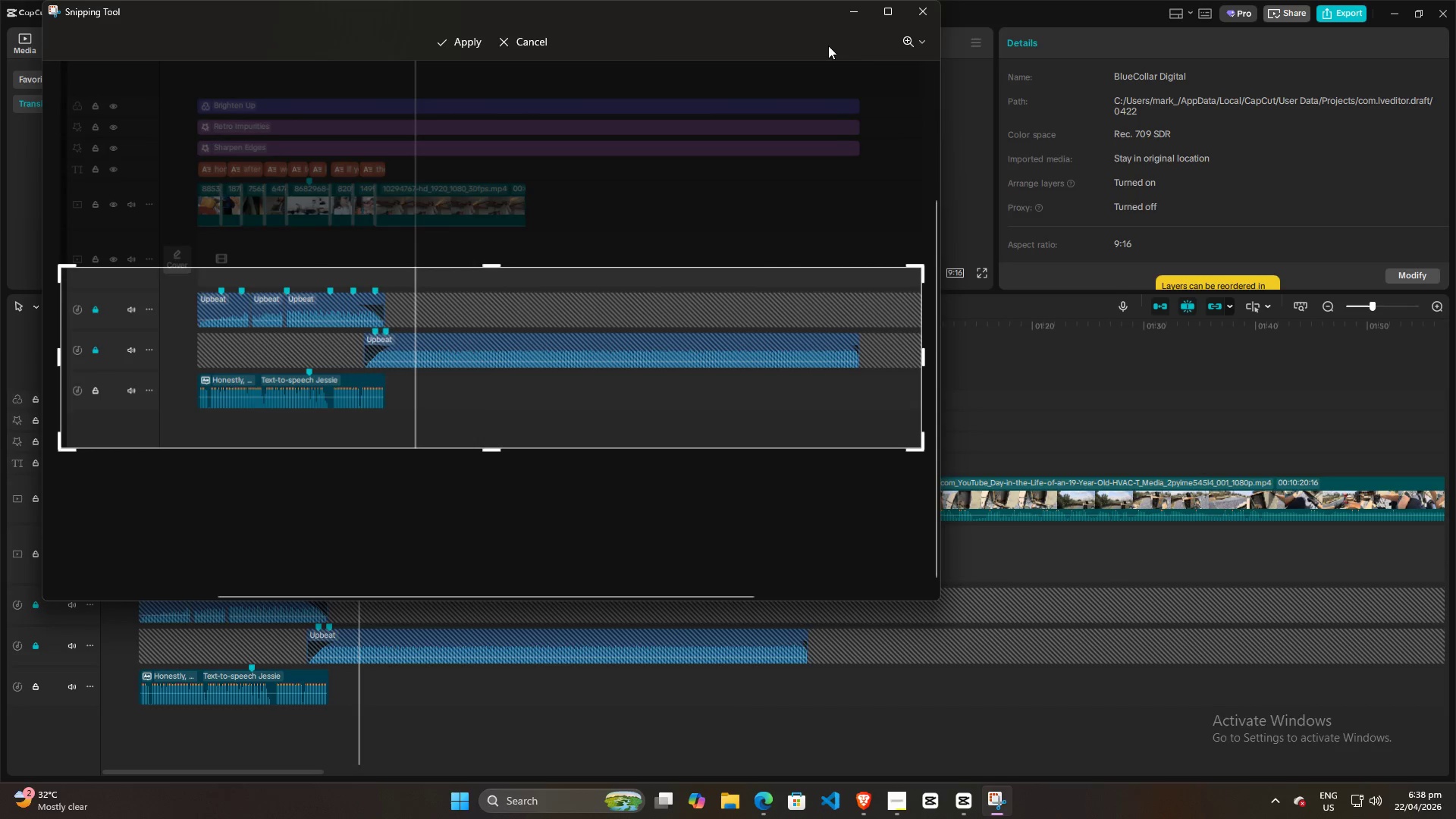 
left_click([454, 42])
 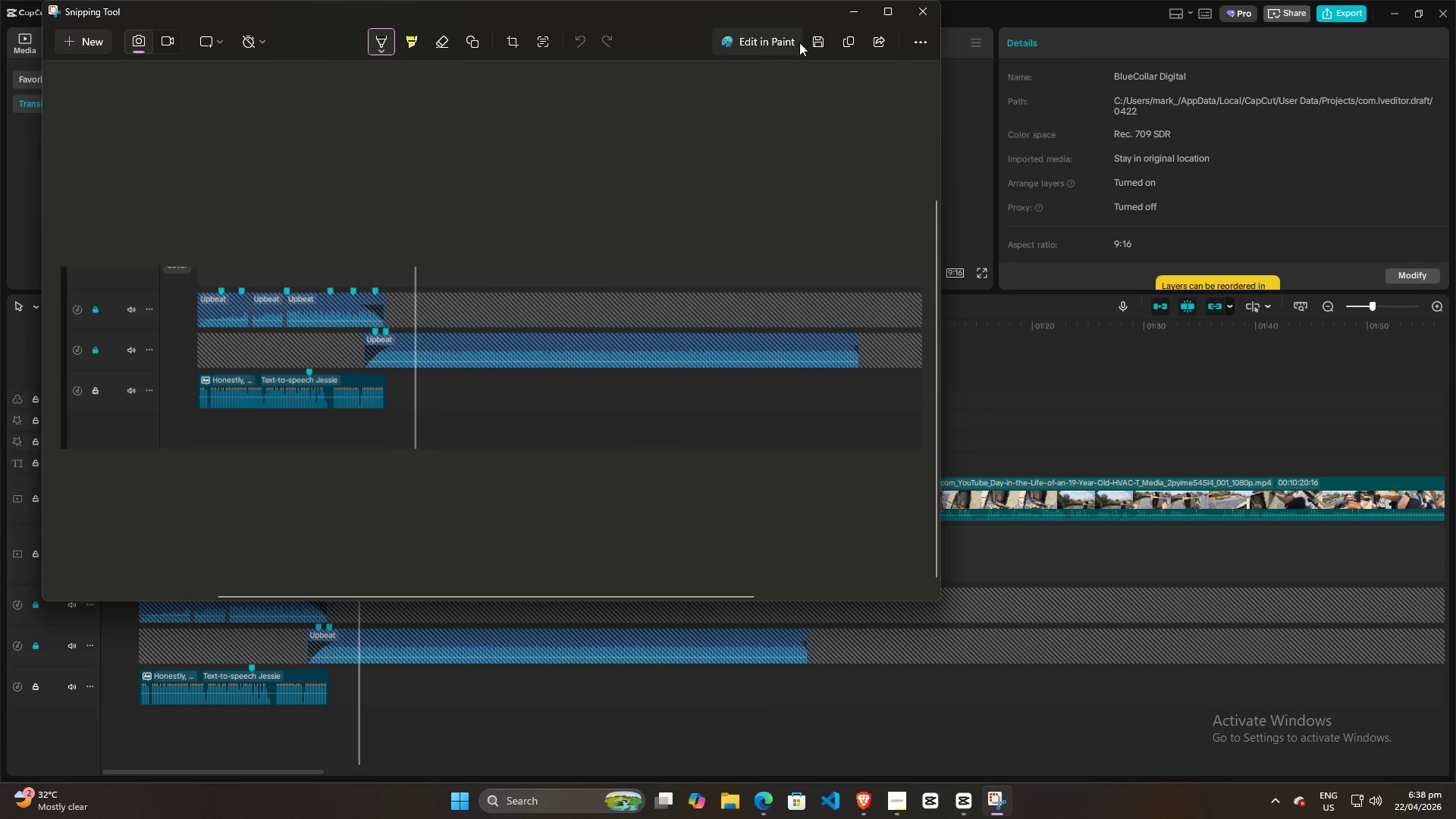 
left_click([813, 41])
 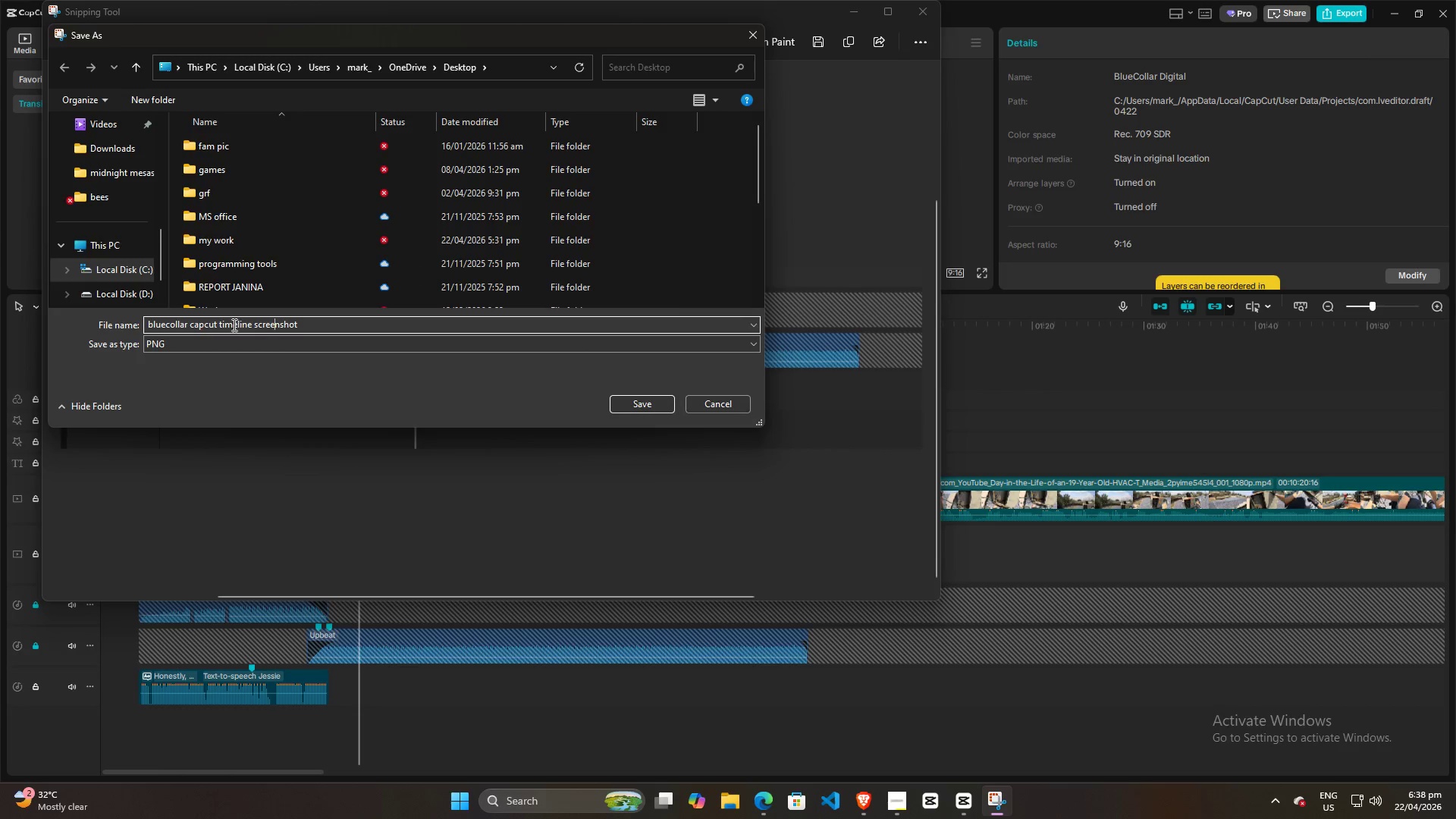 
double_click([233, 325])
 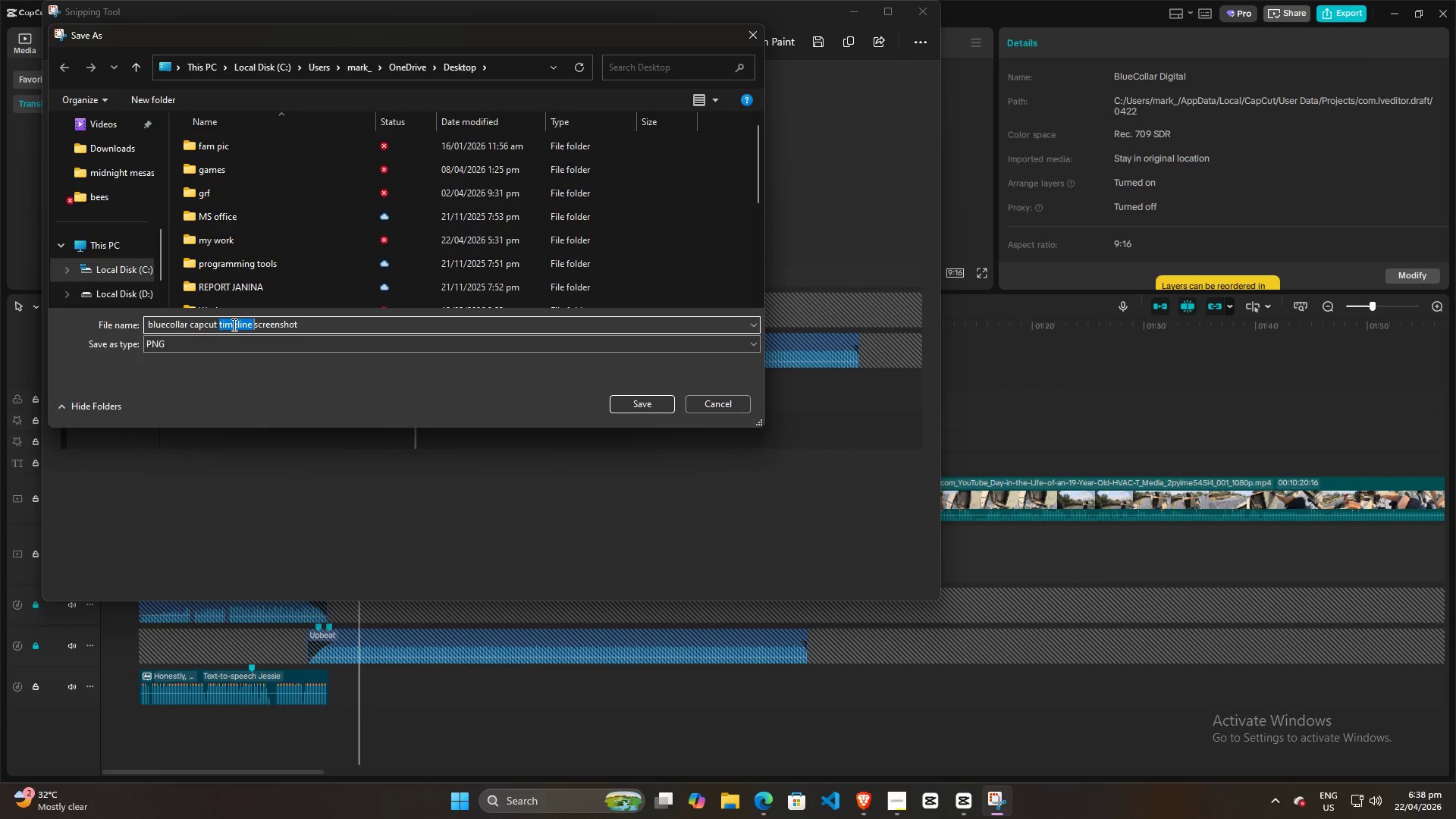 
left_click([253, 328])
 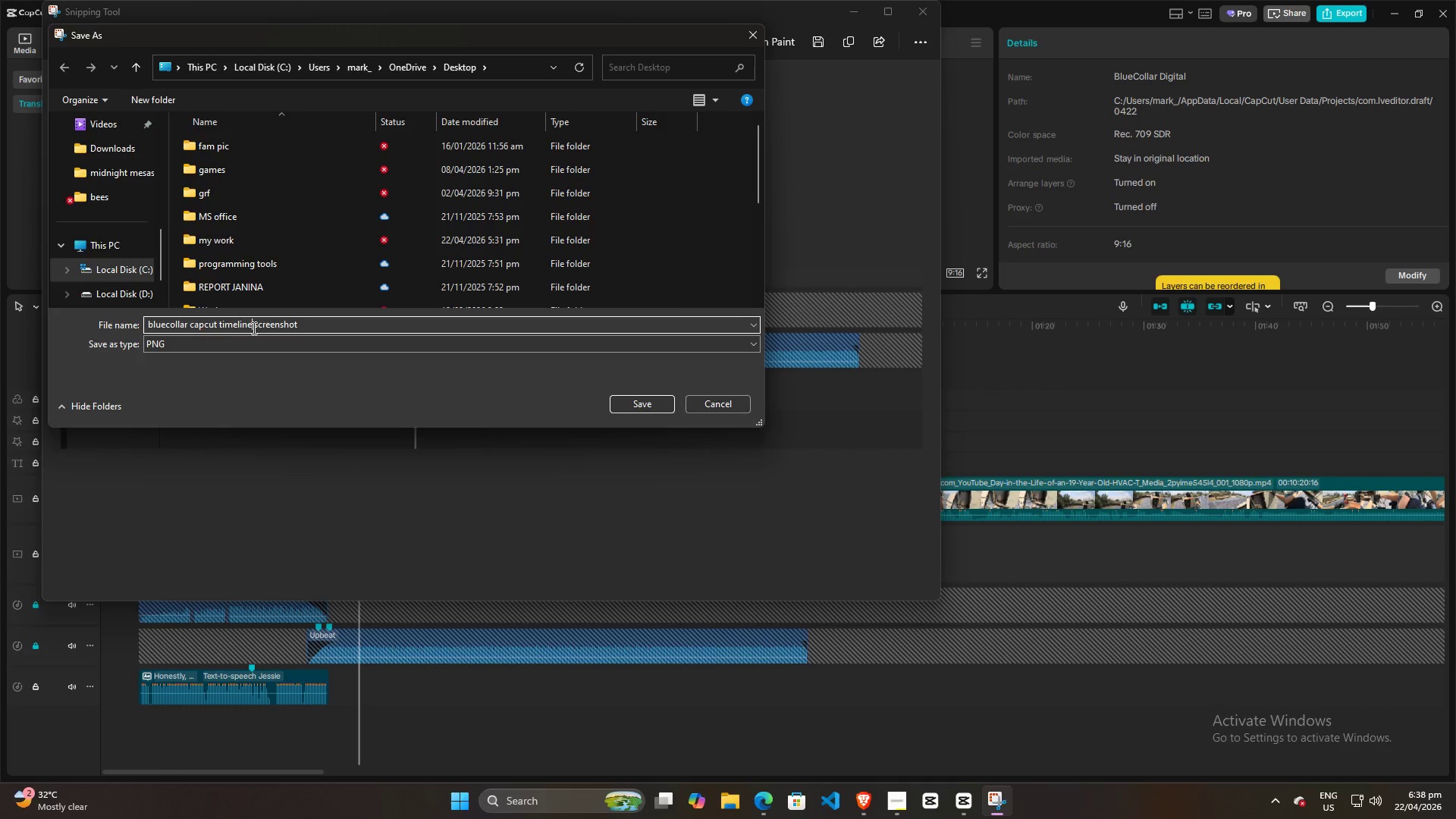 
left_click_drag(start_coordinate=[253, 328], to_coordinate=[191, 331])
 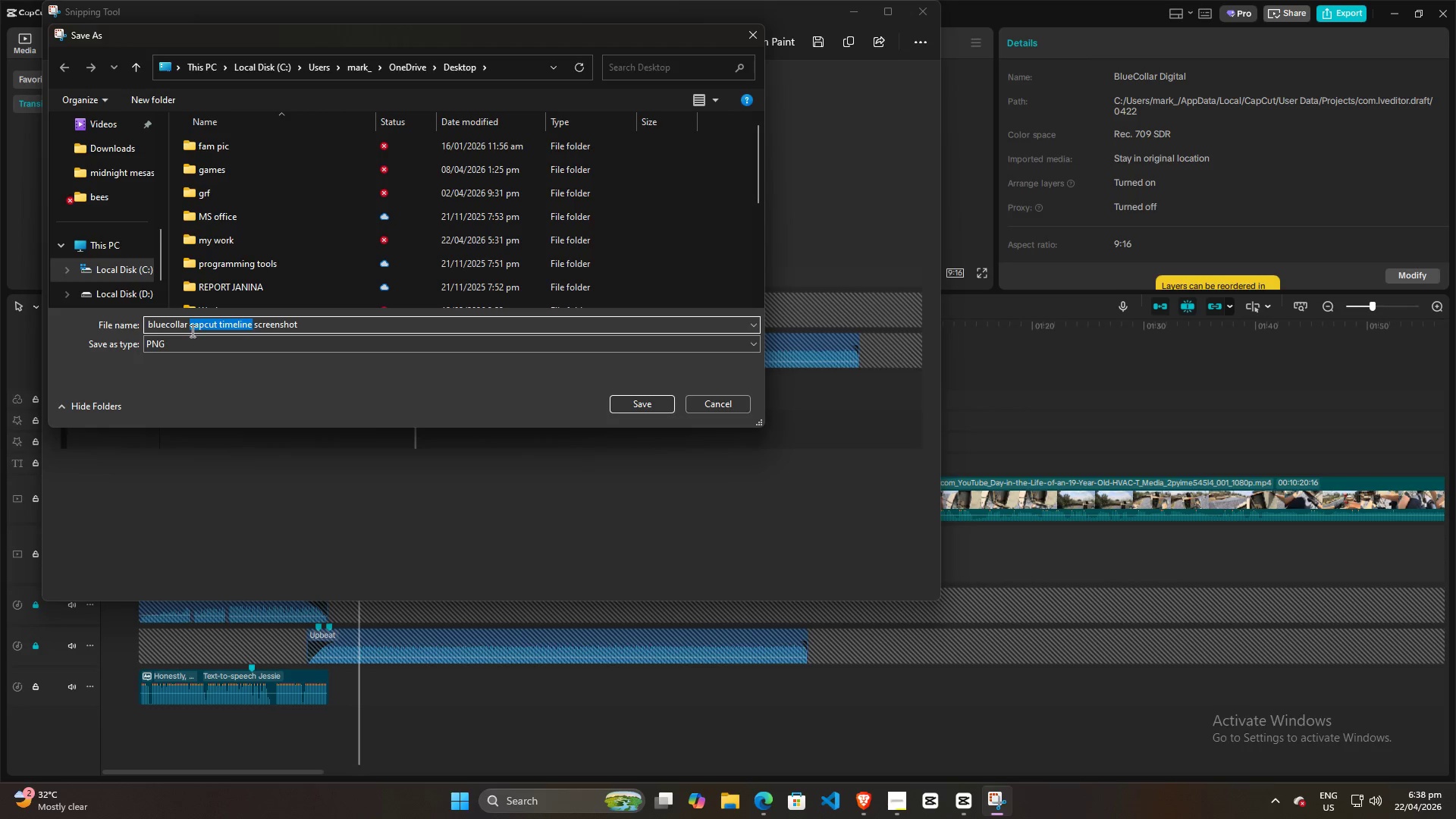 
type(audio track)
 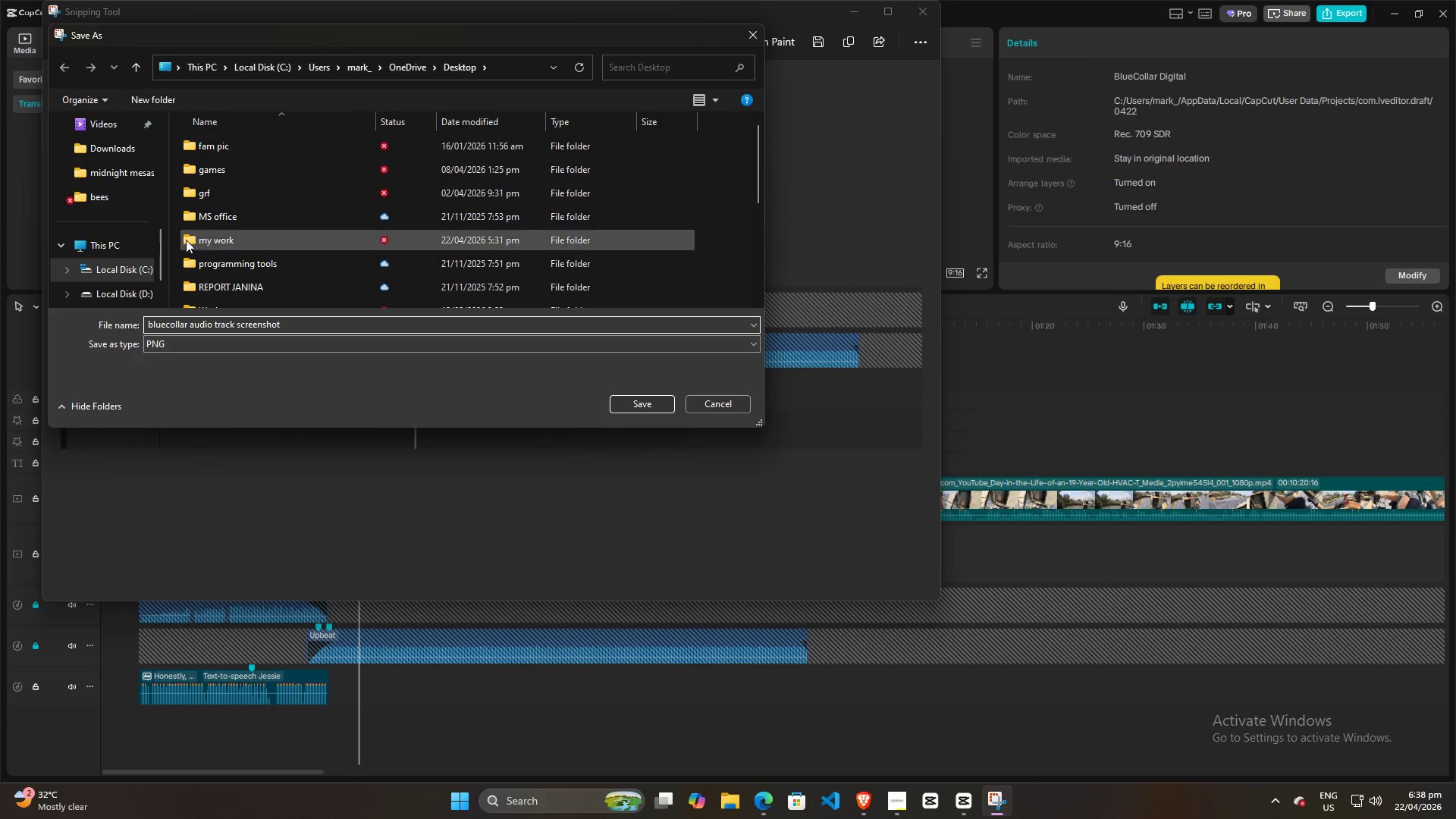 
scroll: coordinate [109, 199], scroll_direction: up, amount: 2.0
 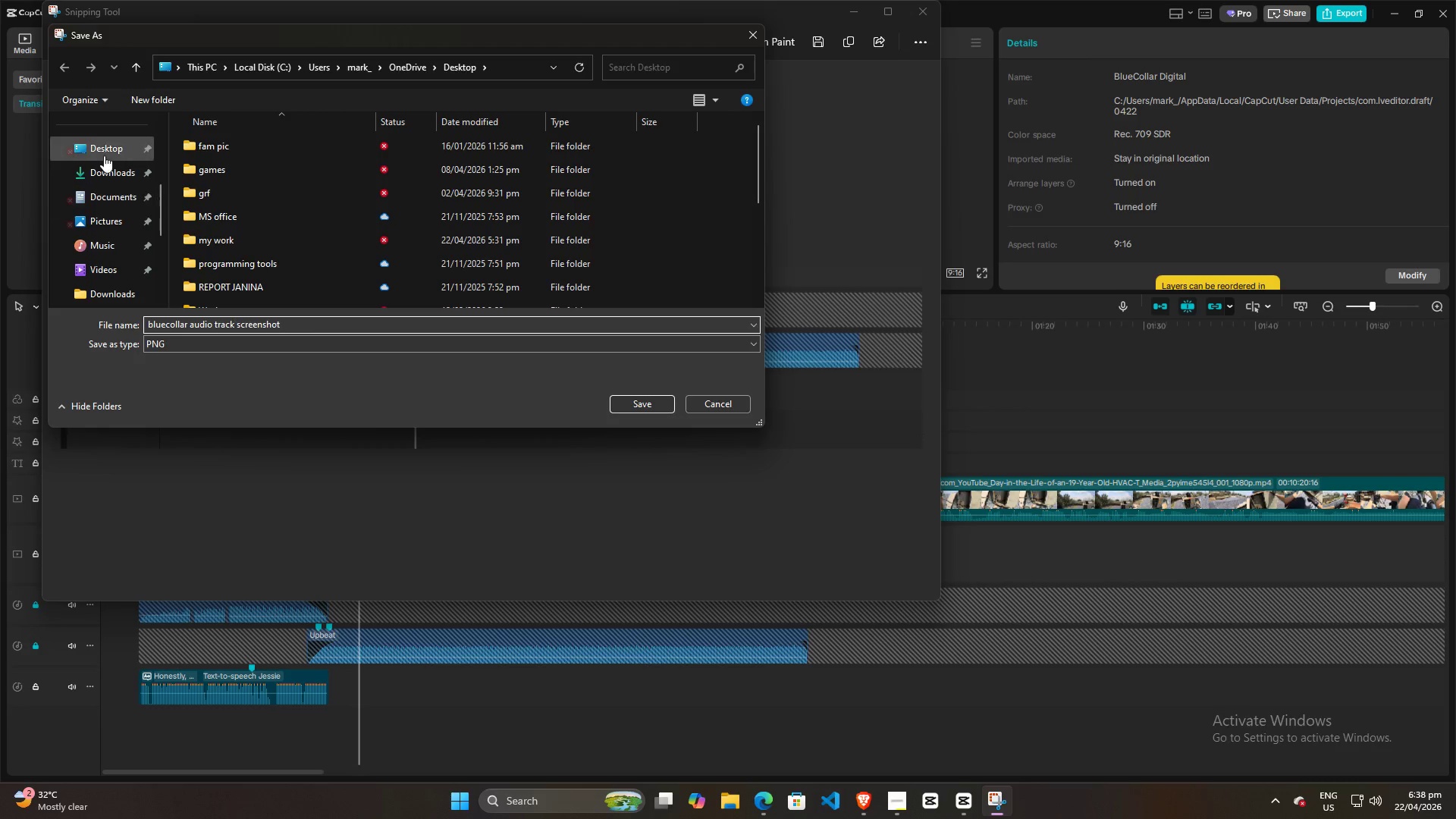 
left_click([103, 152])
 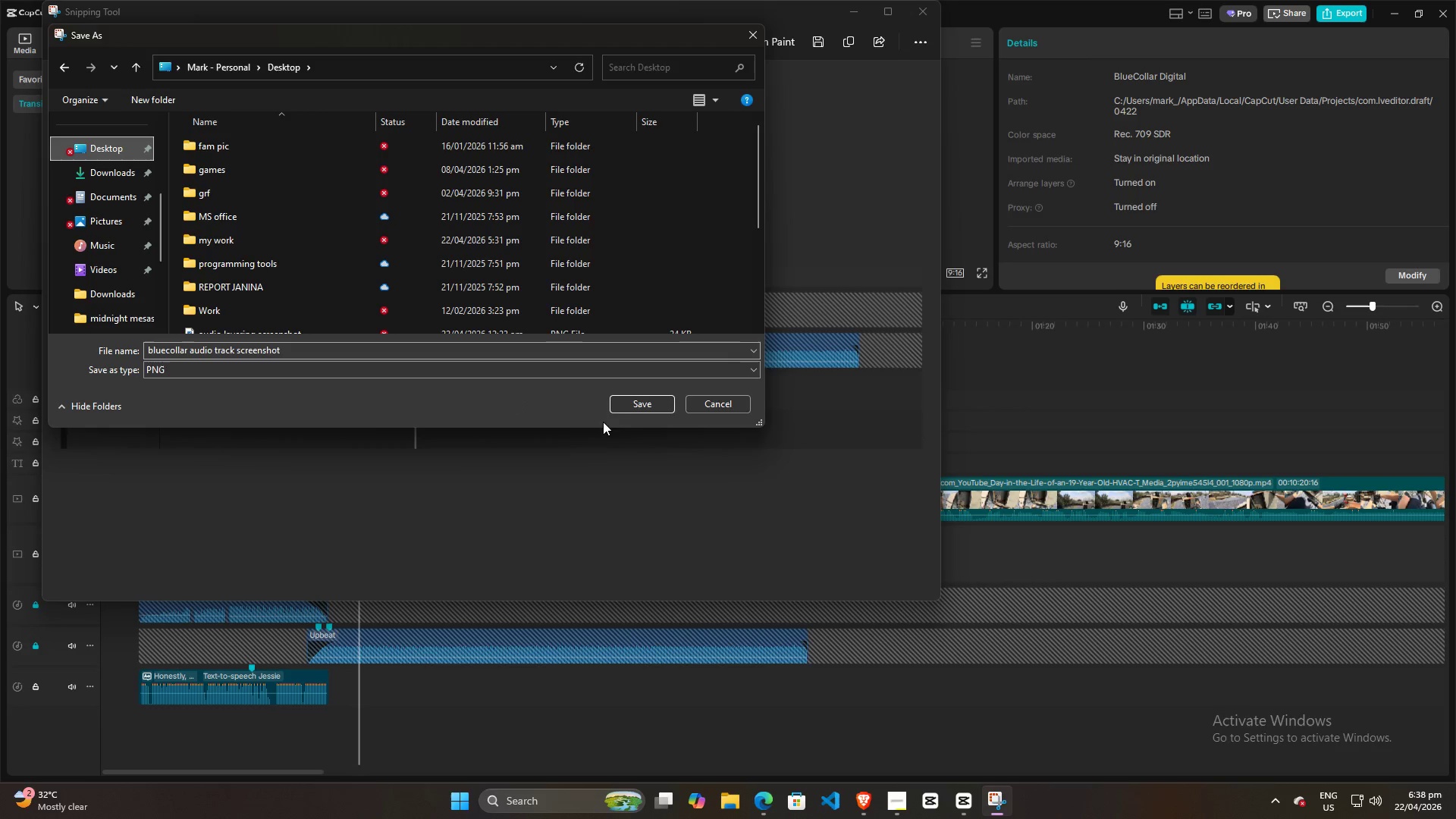 
left_click([639, 402])
 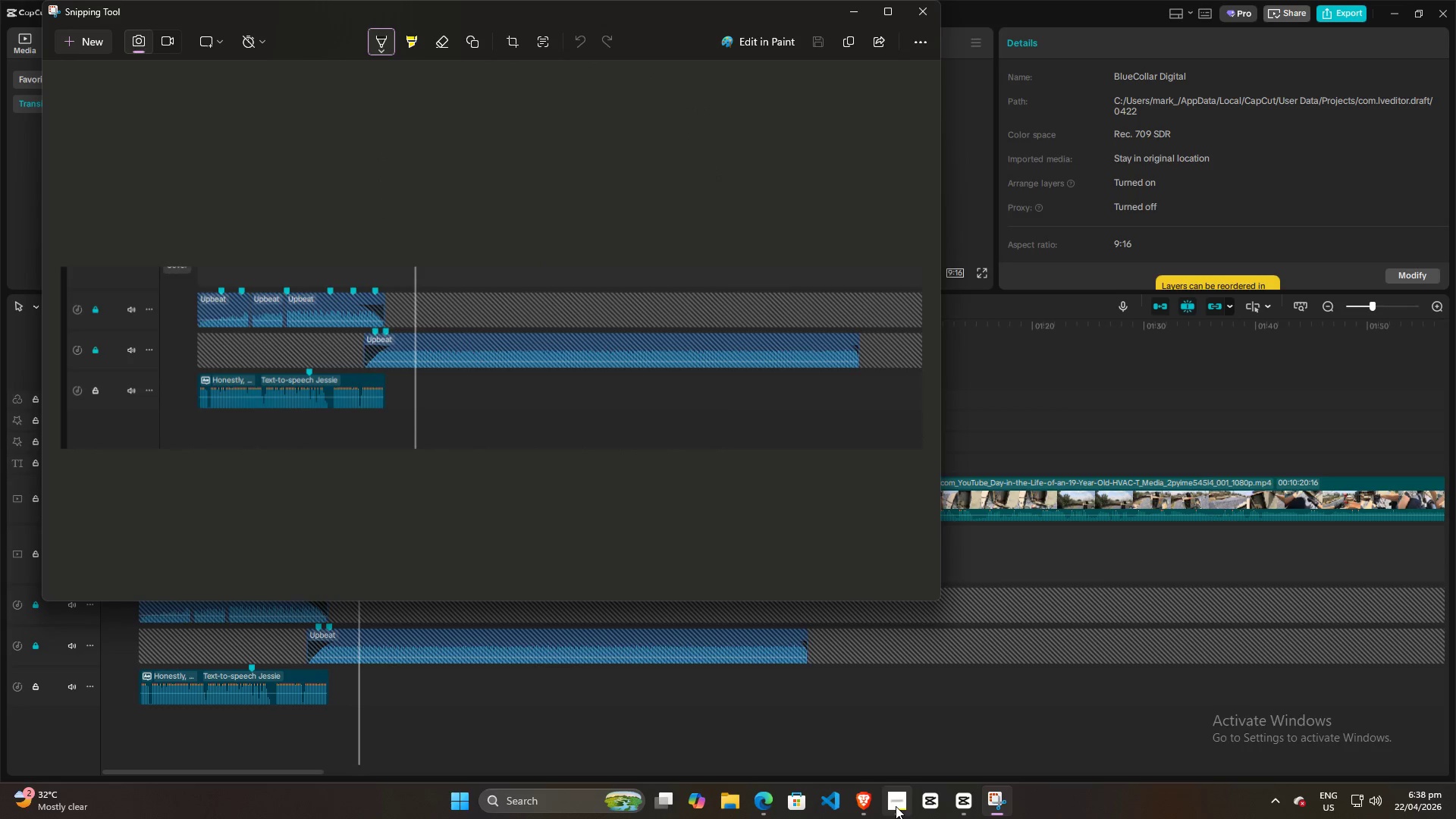 
left_click([896, 806])